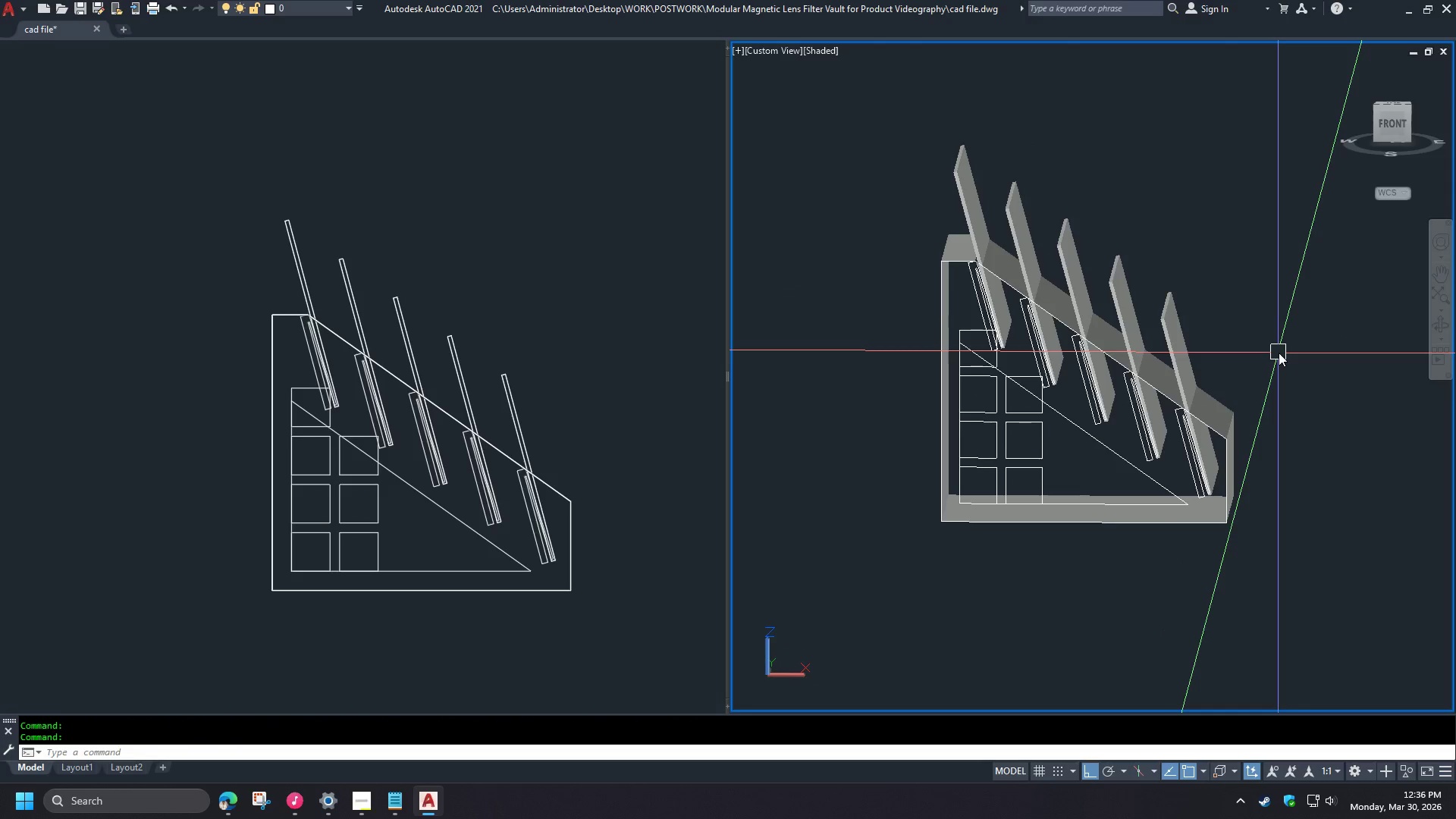 
hold_key(key=ShiftLeft, duration=1.66)
 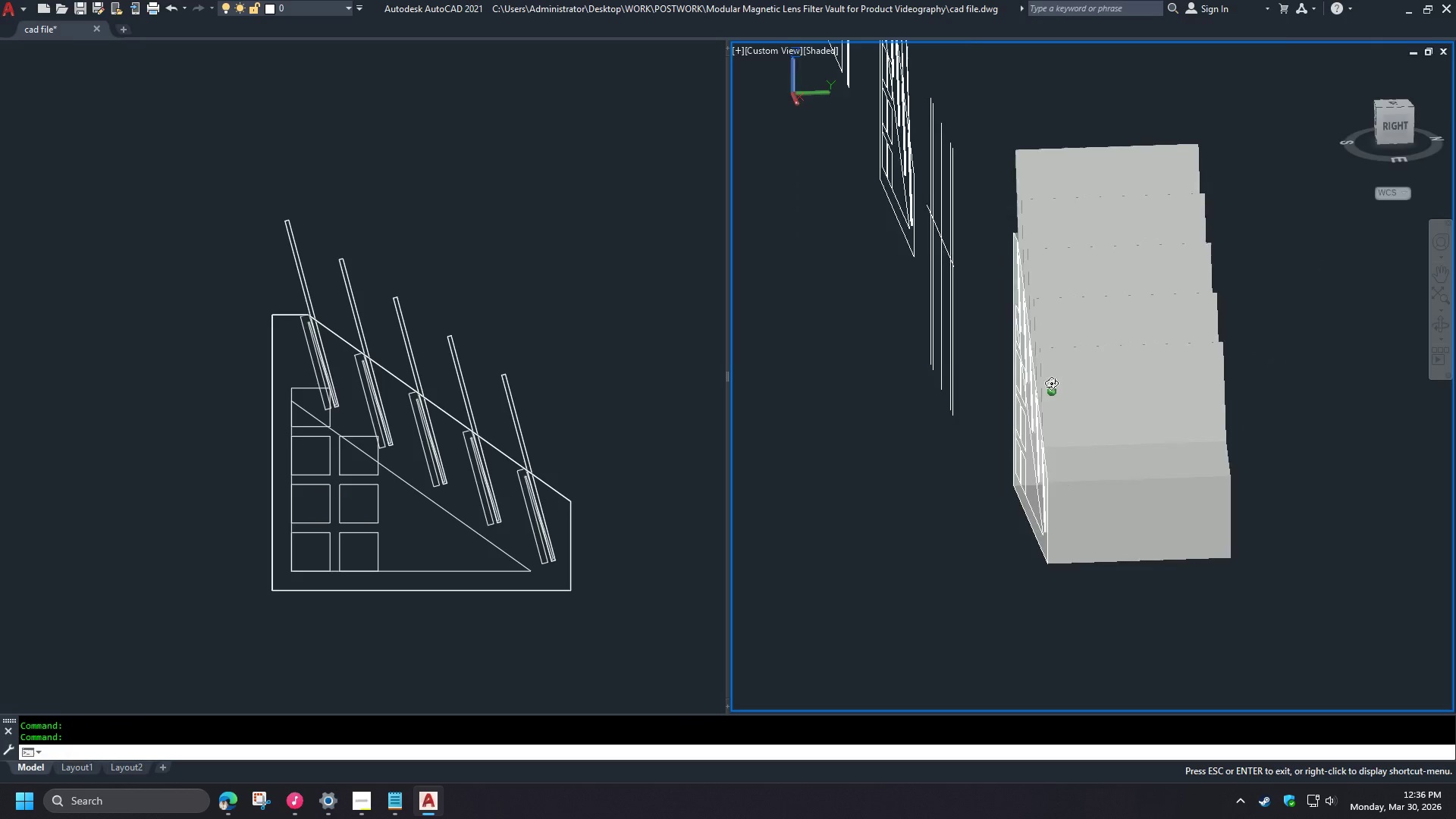 
hold_key(key=ShiftLeft, duration=1.0)
 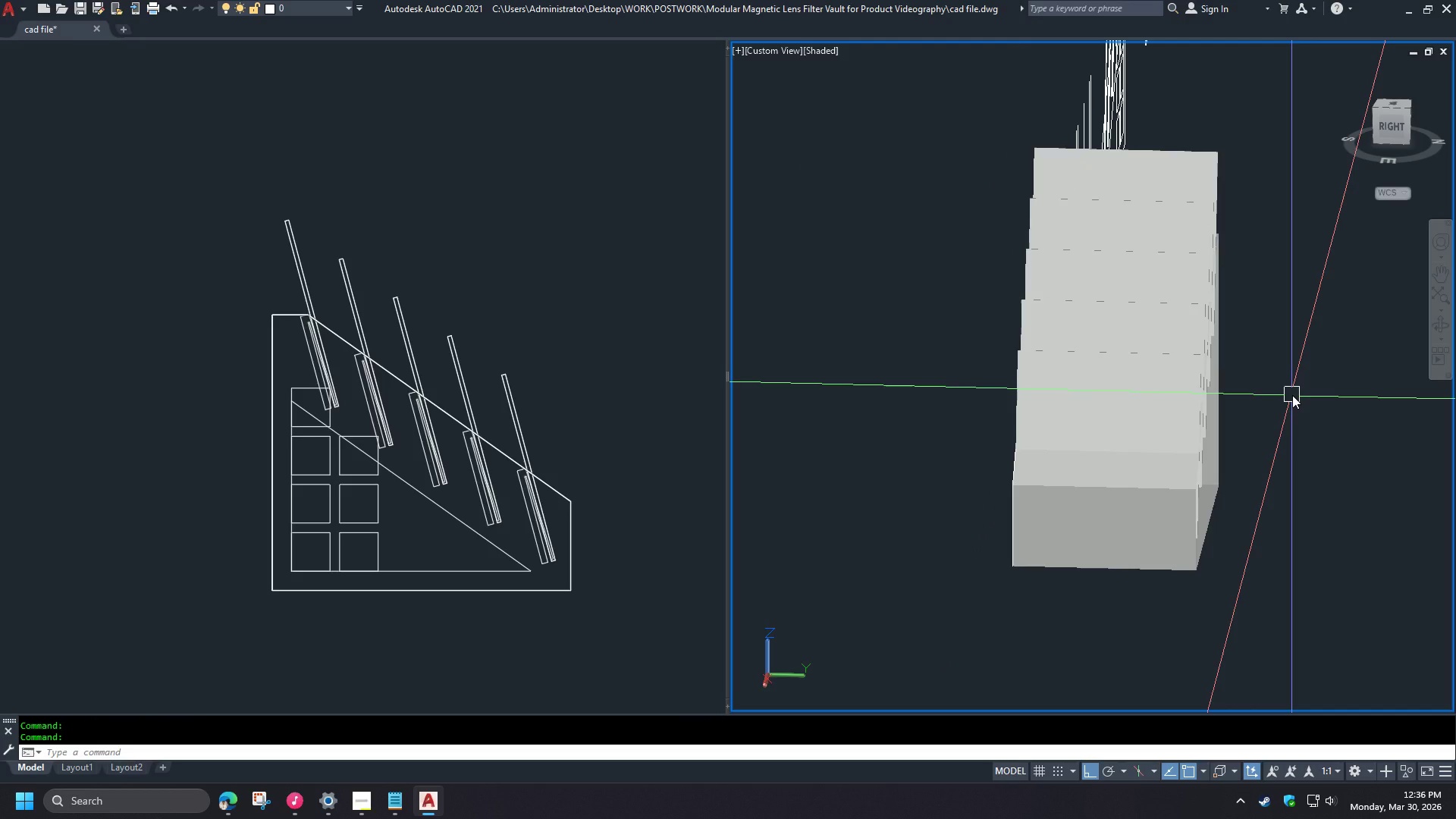 
hold_key(key=ShiftLeft, duration=1.08)
 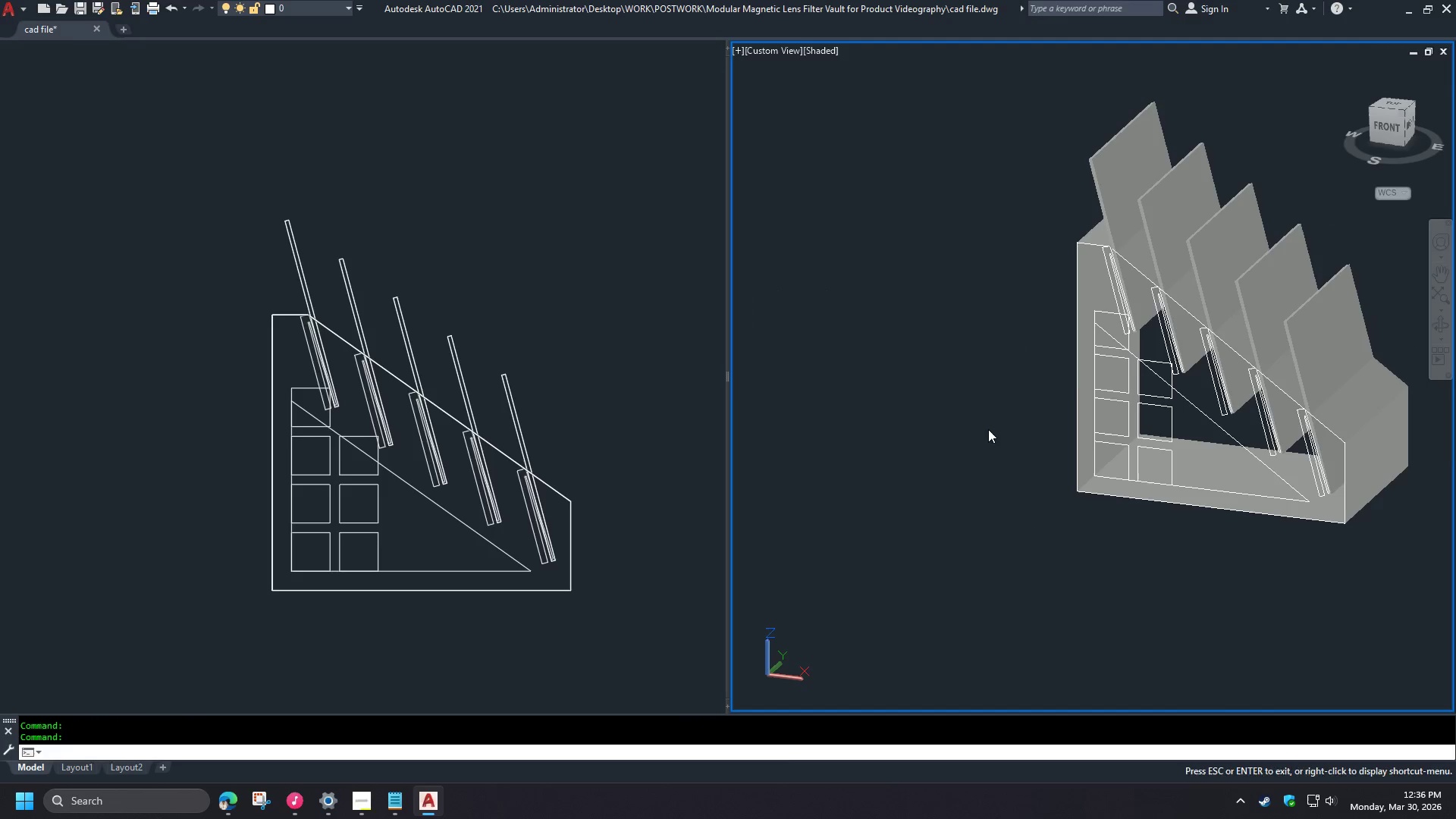 
hold_key(key=ShiftLeft, duration=1.5)
 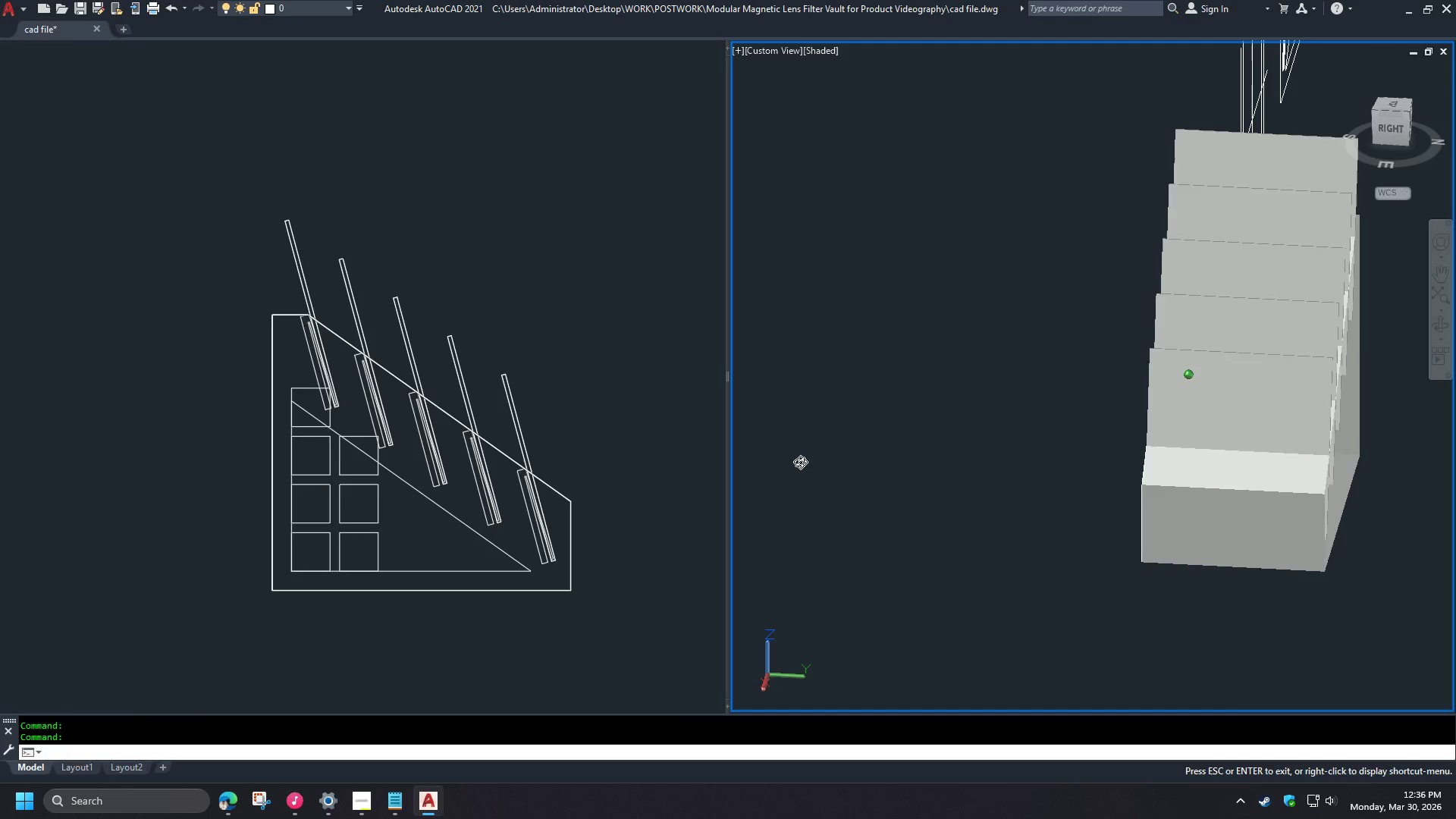 
hold_key(key=ShiftLeft, duration=1.52)
 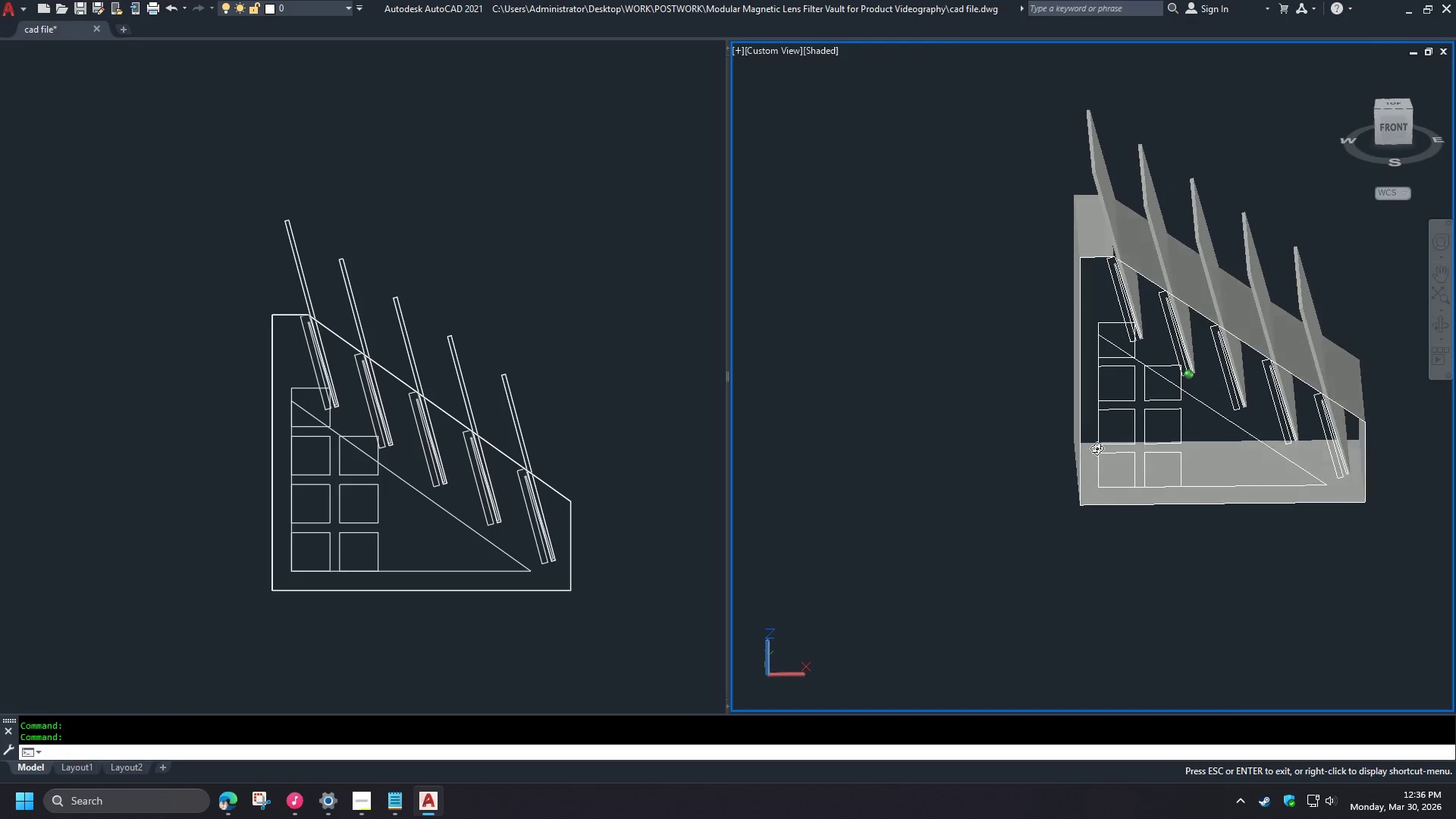 
hold_key(key=ShiftLeft, duration=1.51)
 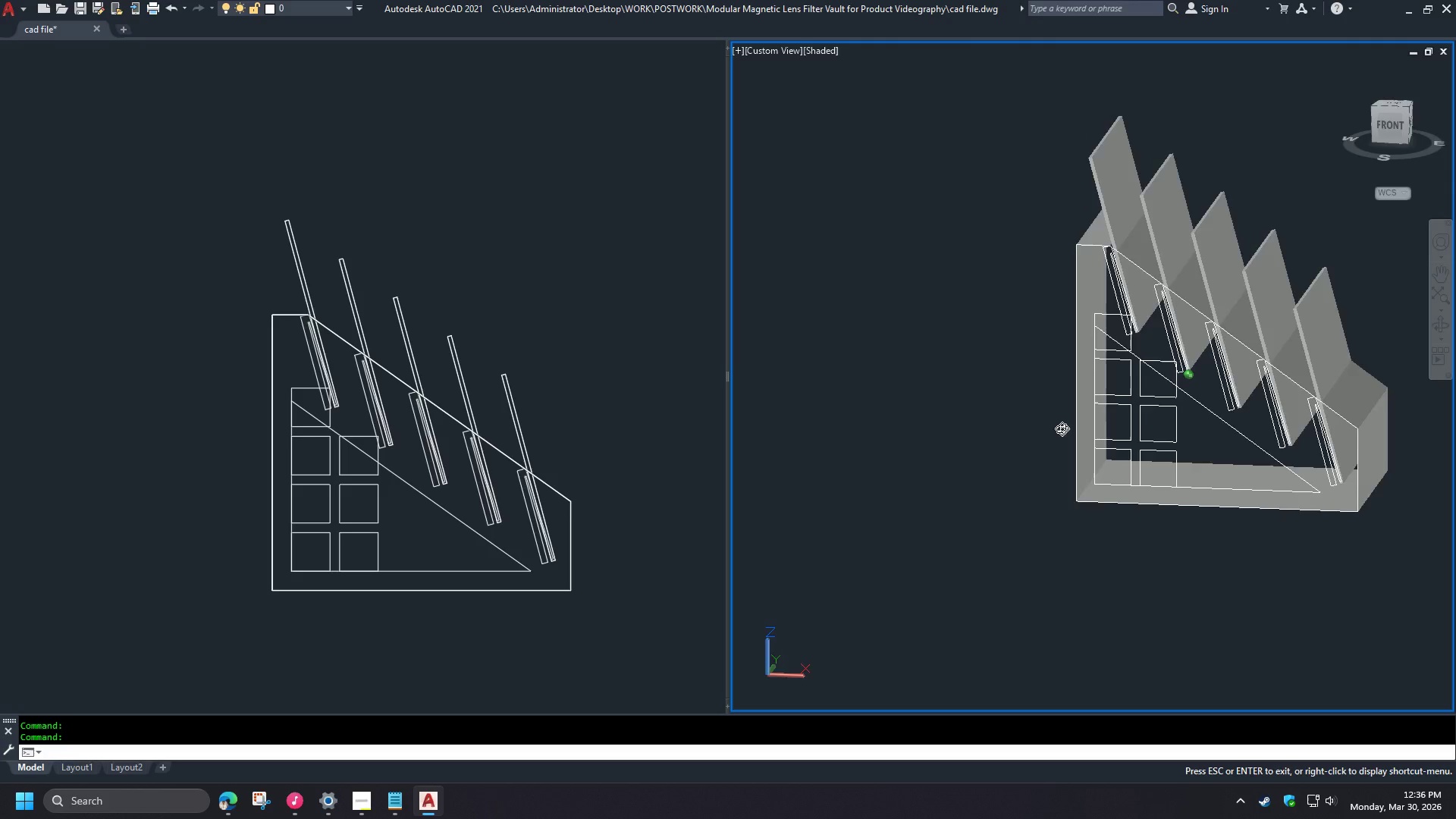 
hold_key(key=ShiftLeft, duration=1.52)
 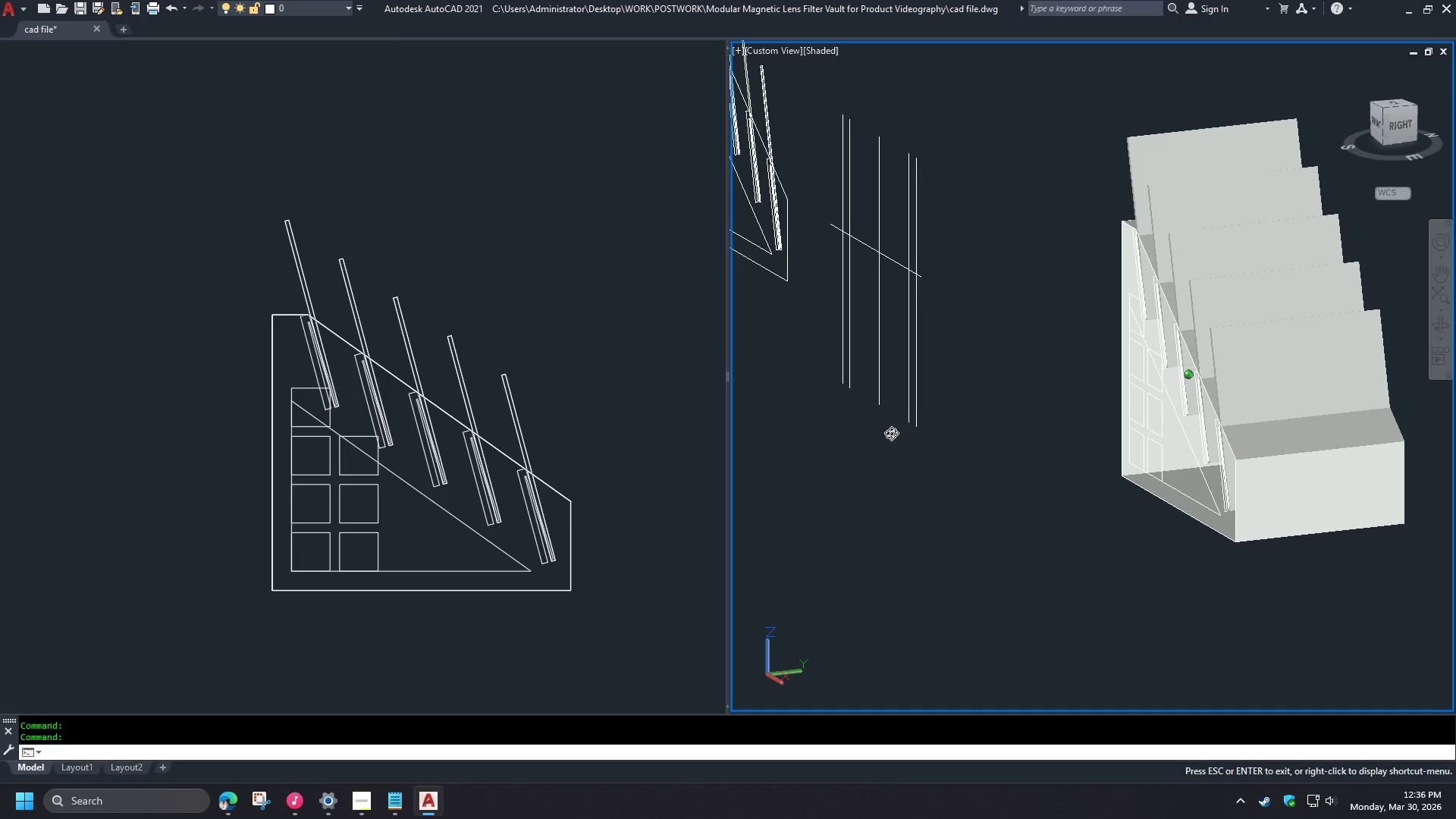 
key(Shift+ShiftLeft)
 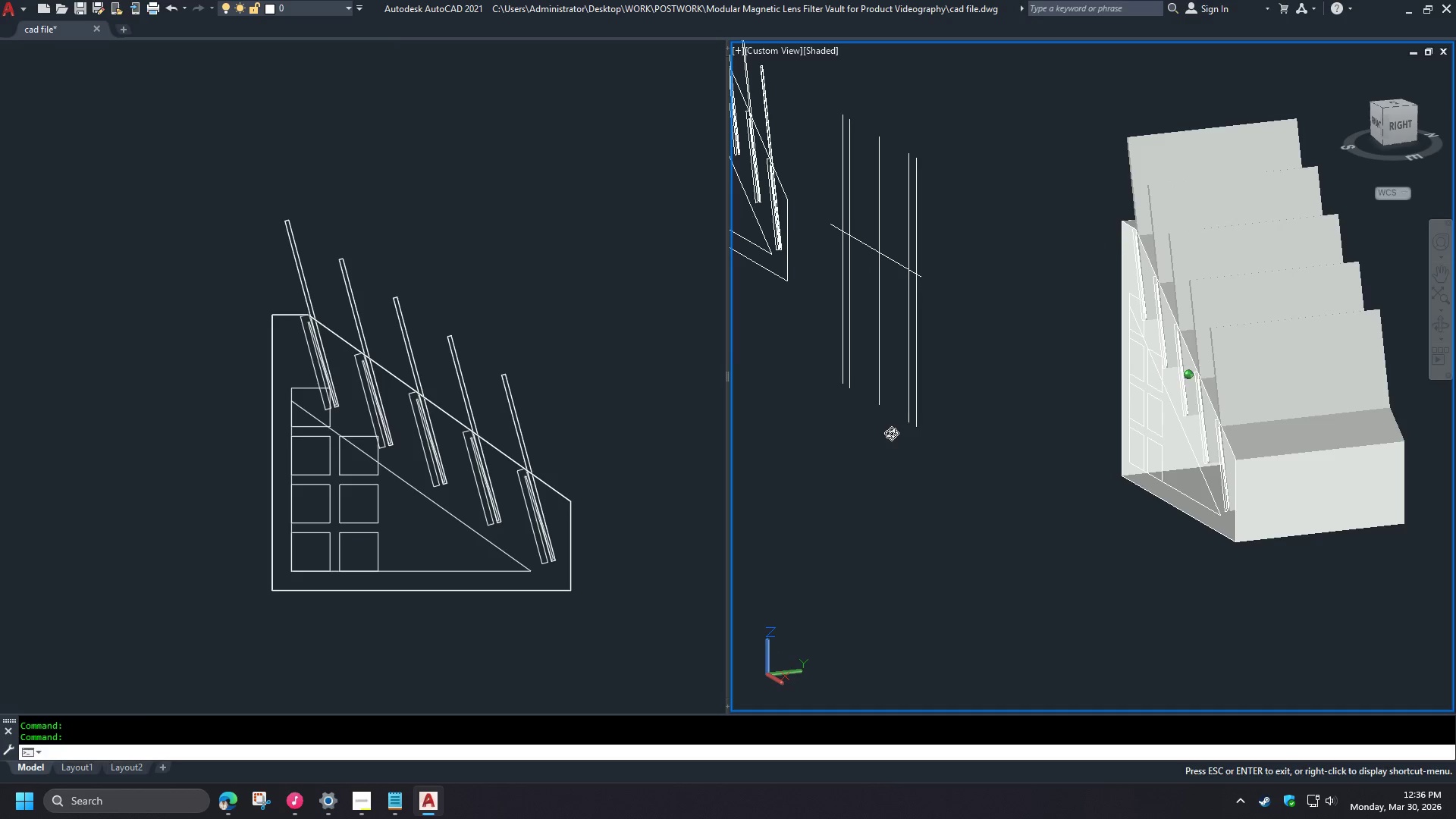 
key(Shift+ShiftLeft)
 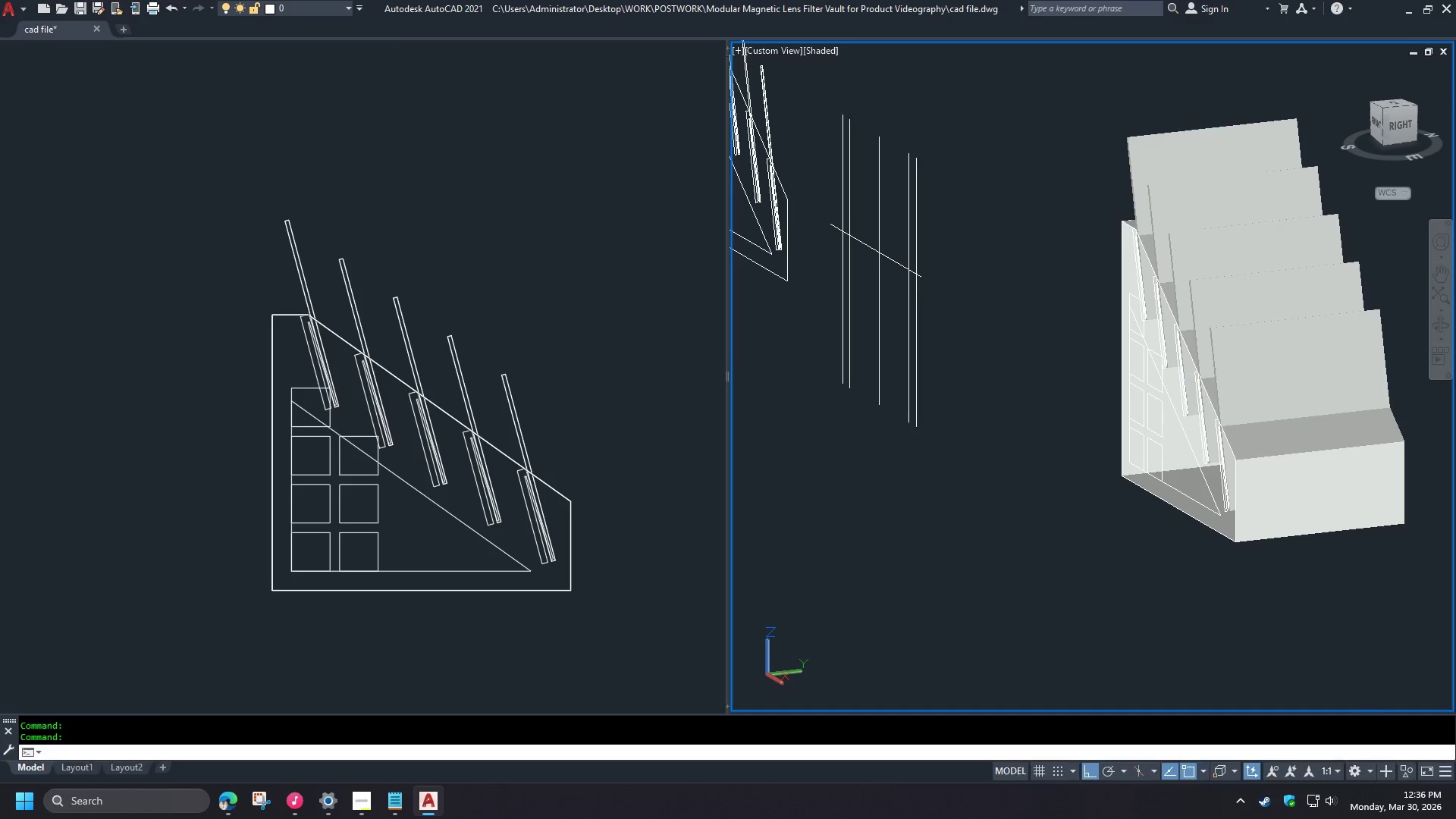 
key(Shift+ShiftLeft)